 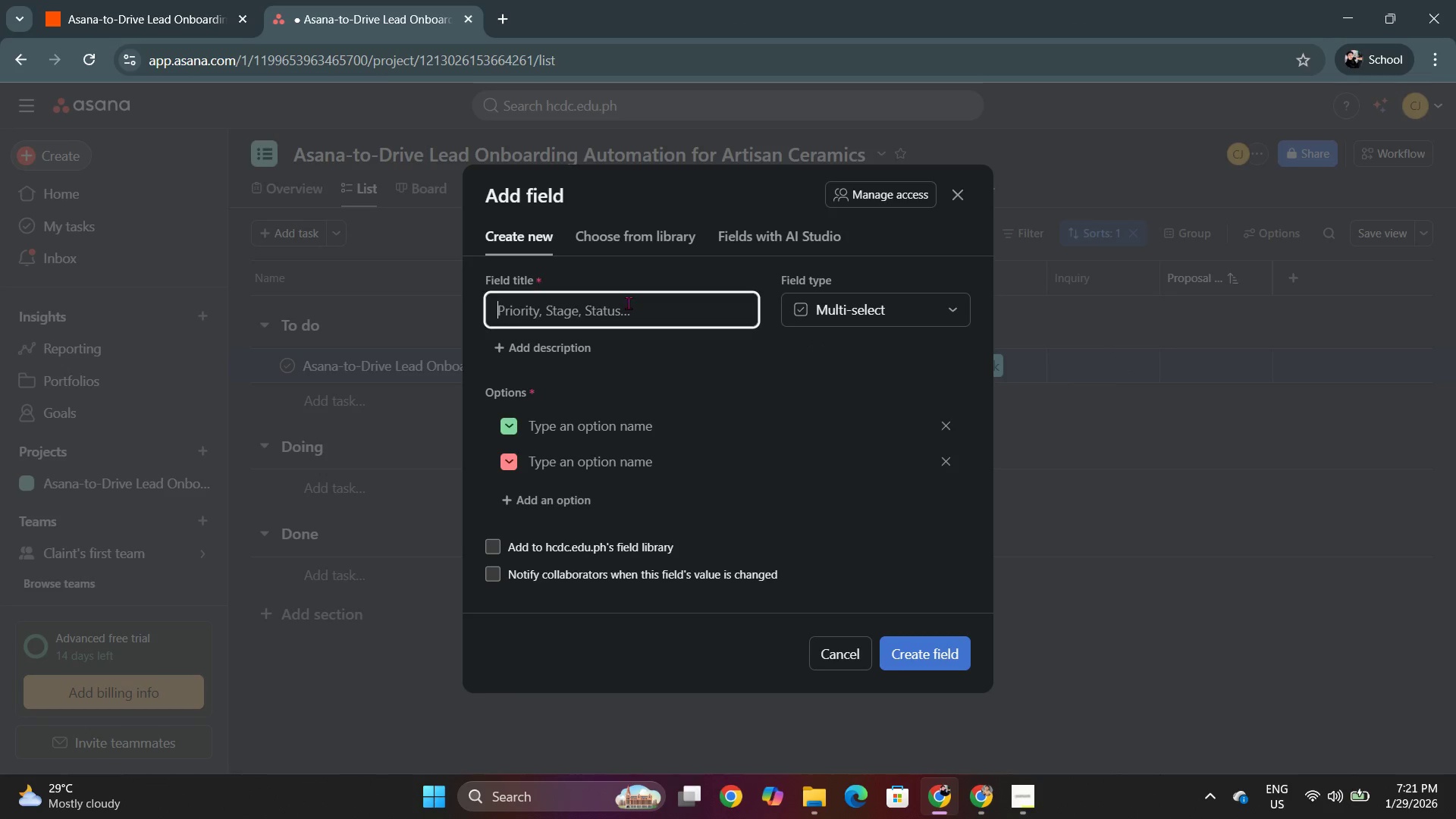 
type(Production)
 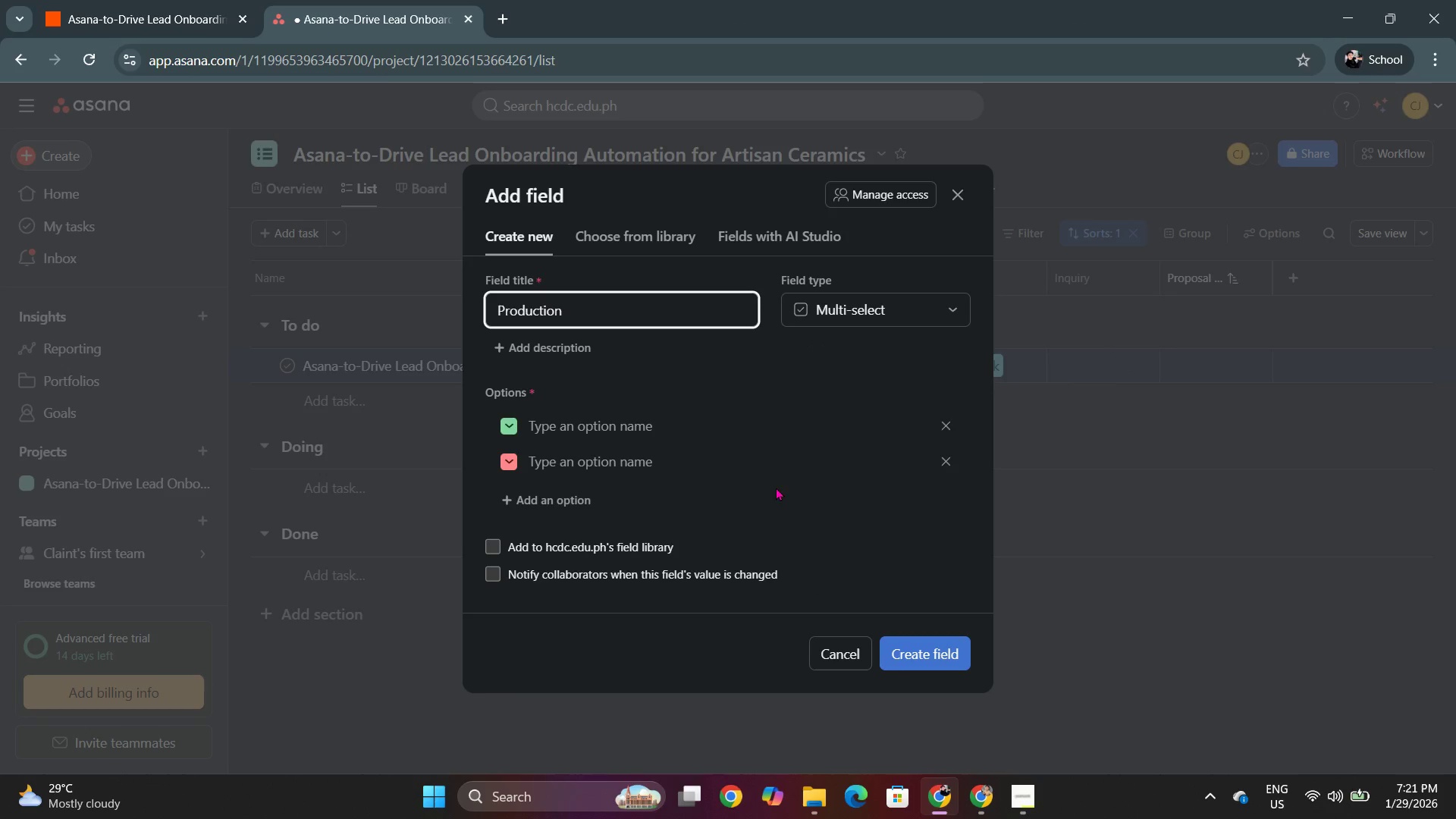 
left_click([705, 439])
 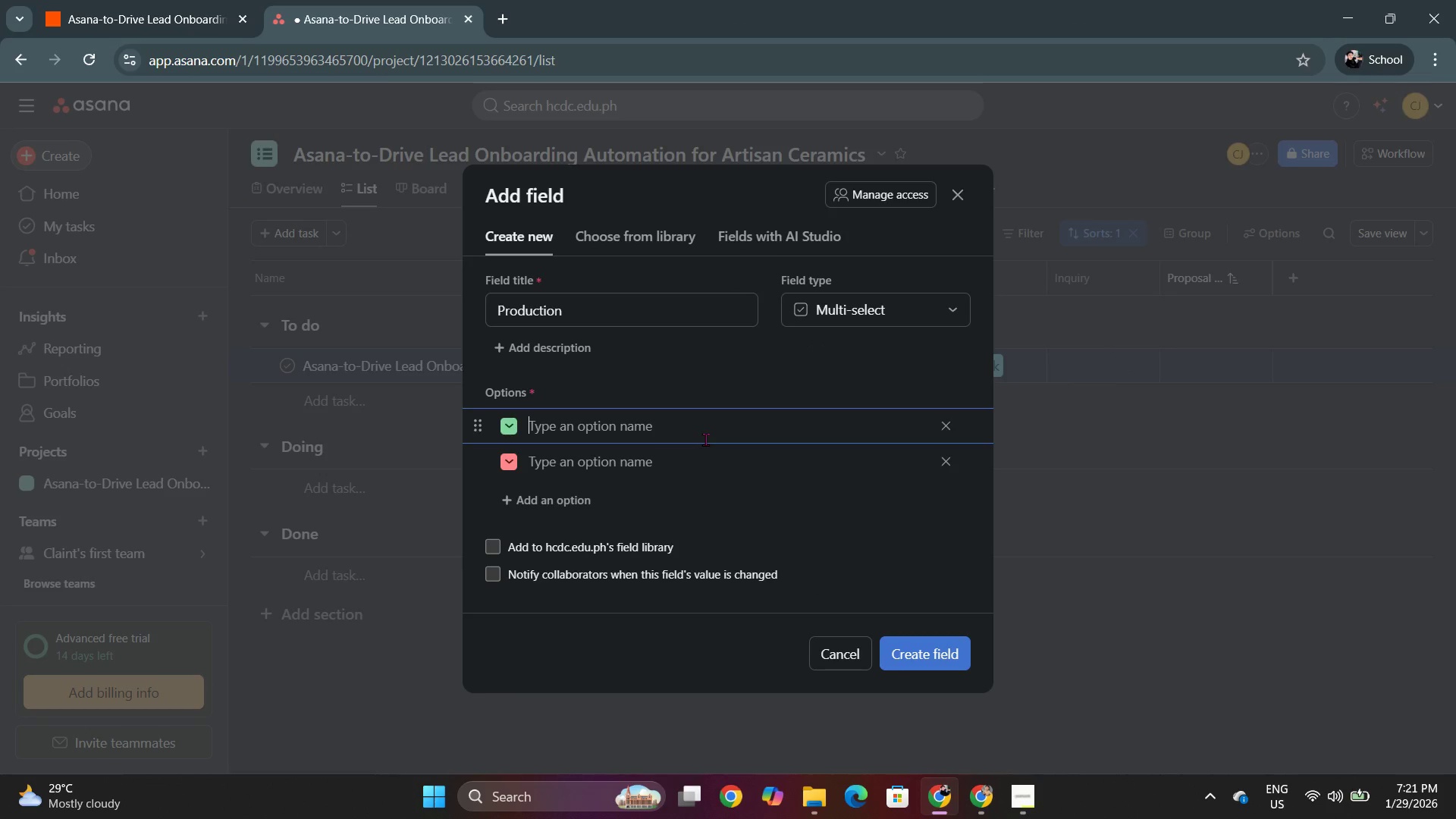 
type(Yes)
 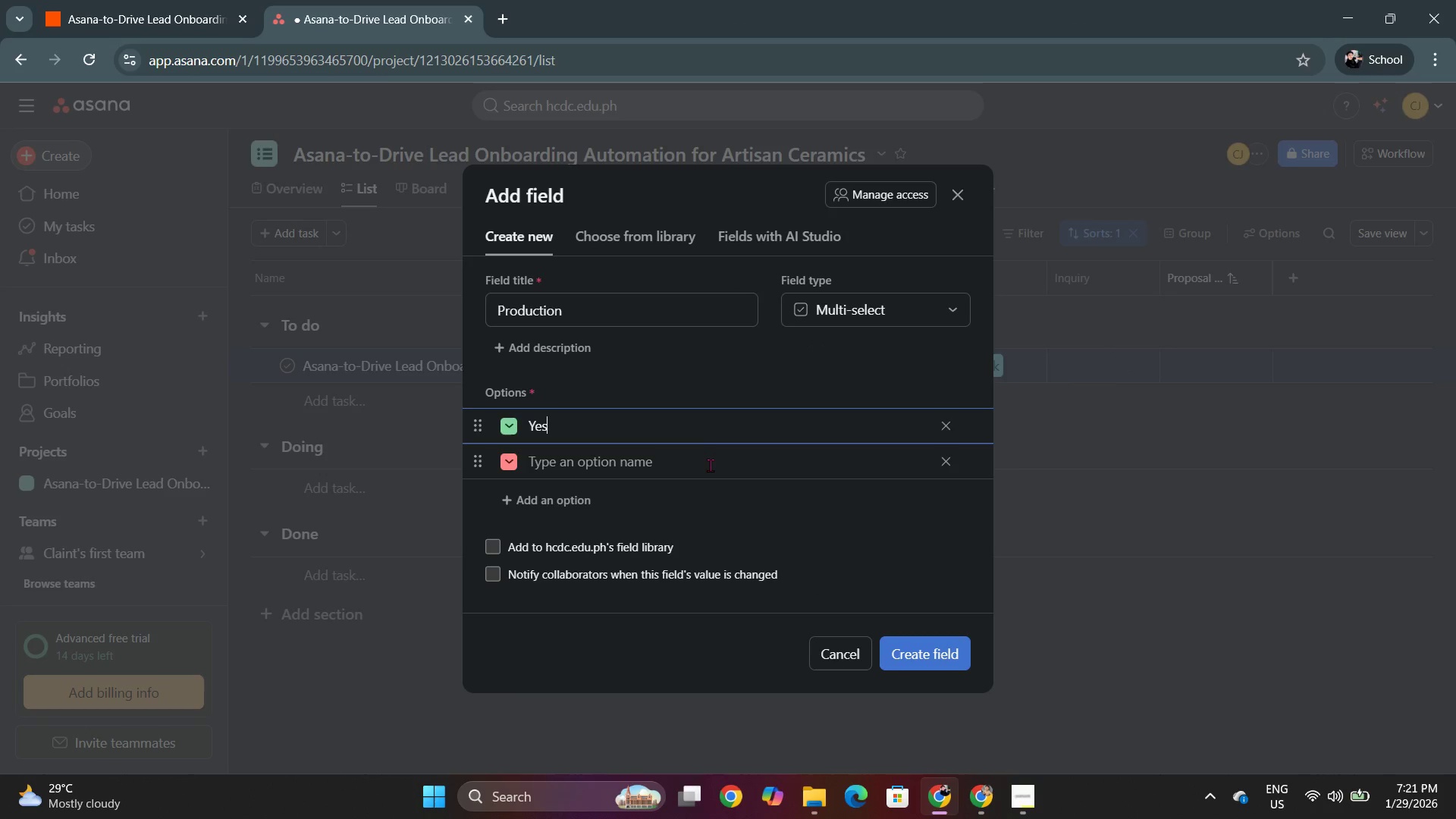 
left_click([710, 466])
 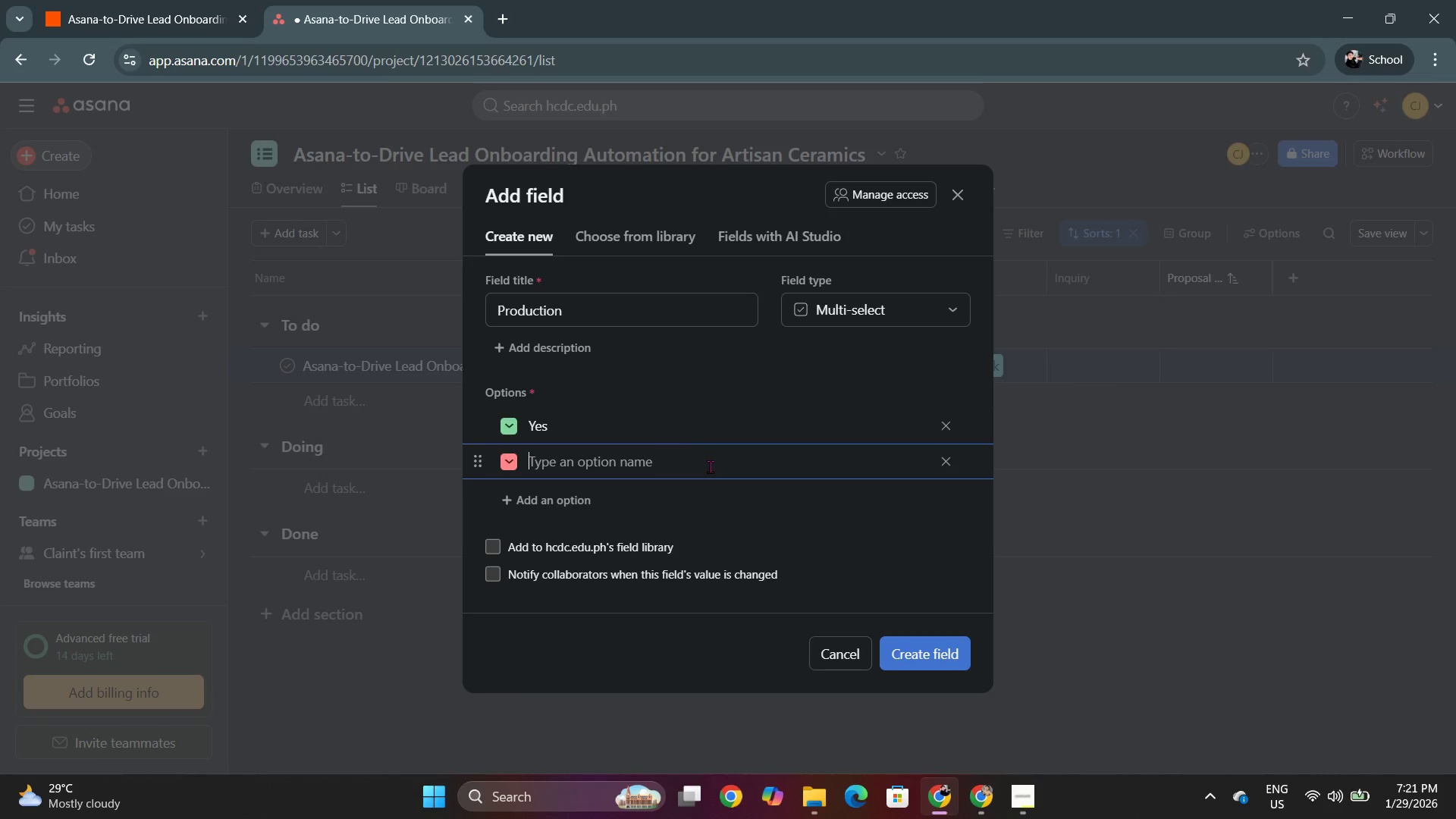 
key(CapsLock)
 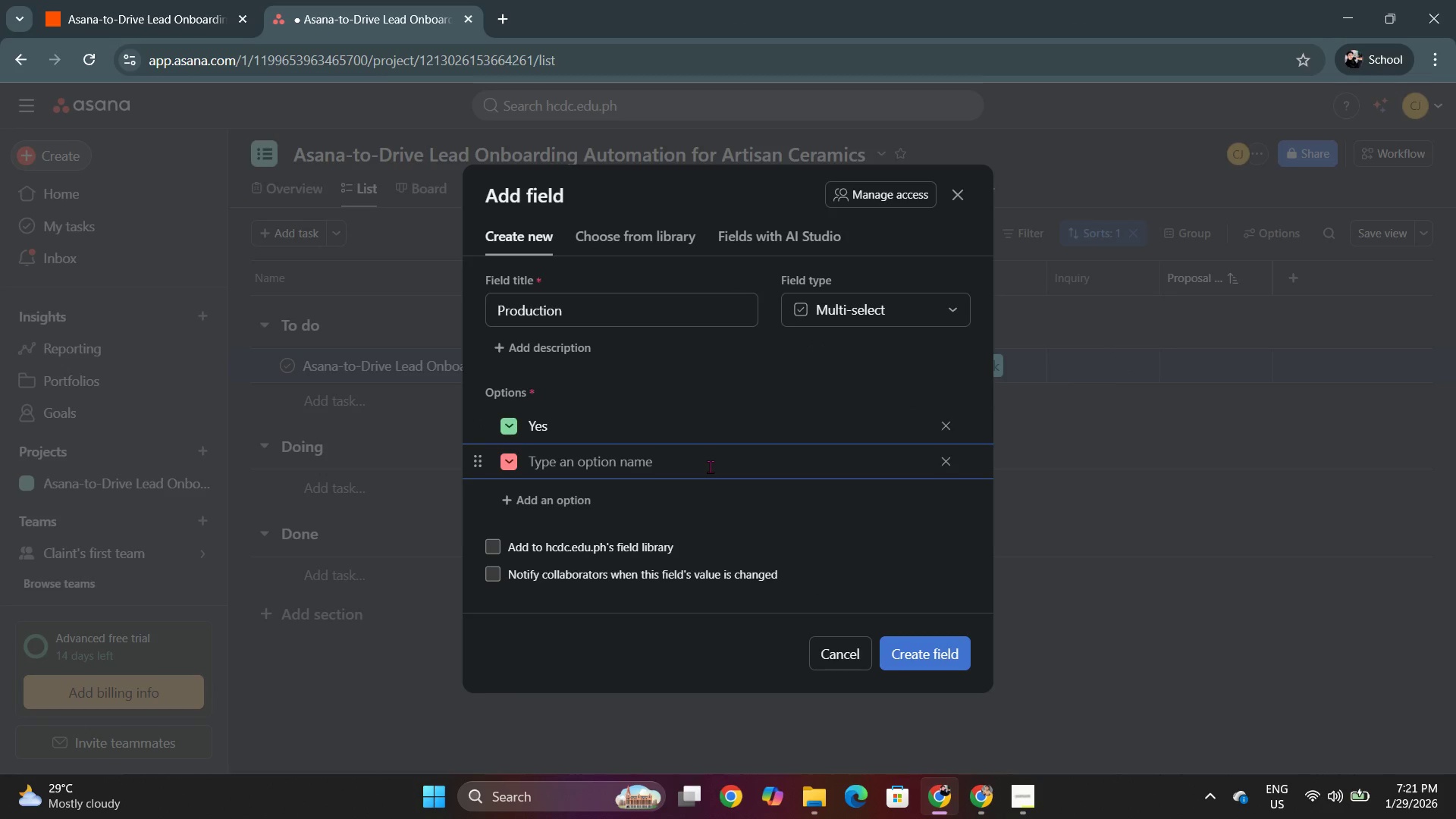 
key(N)
 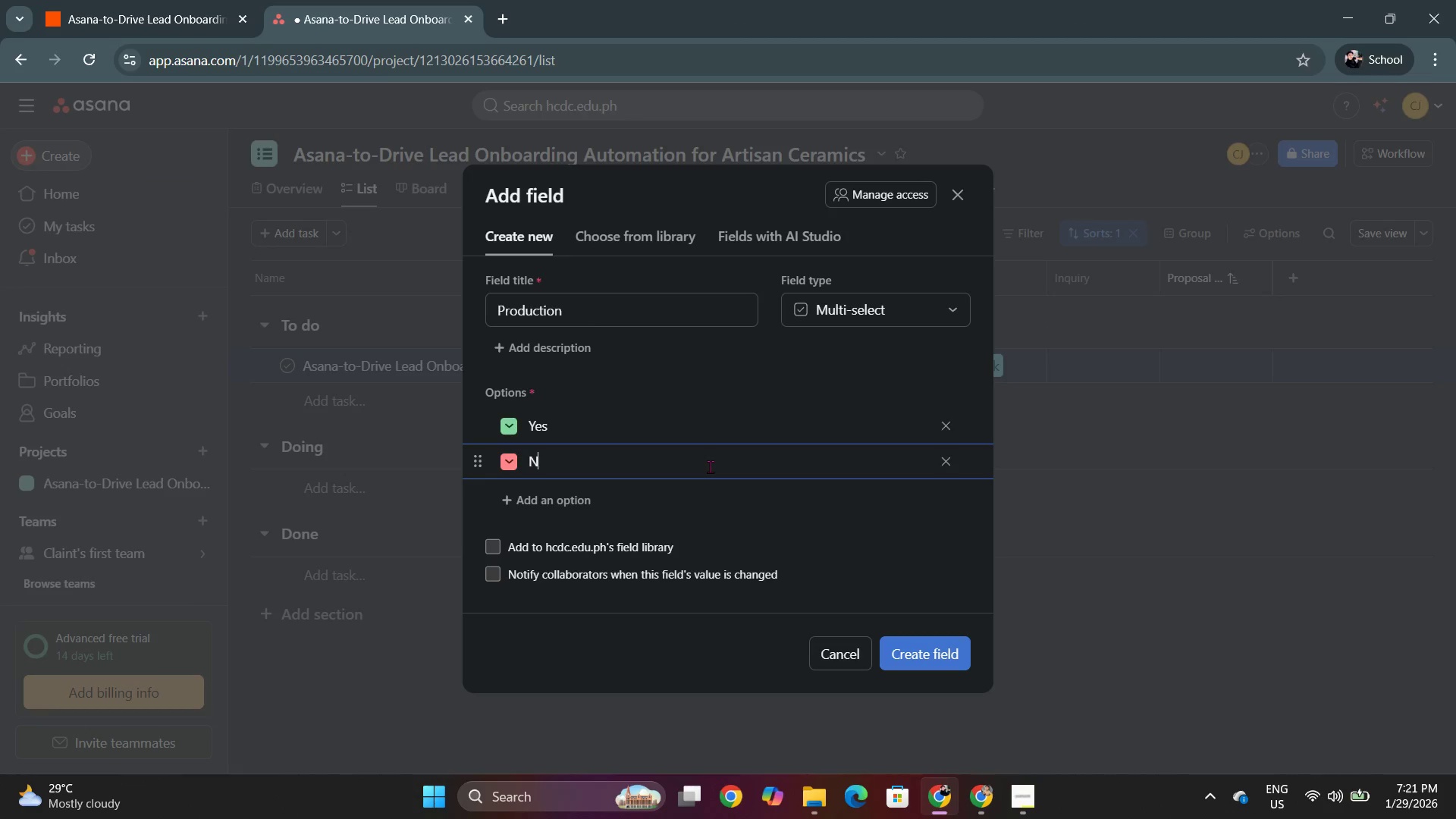 
key(CapsLock)
 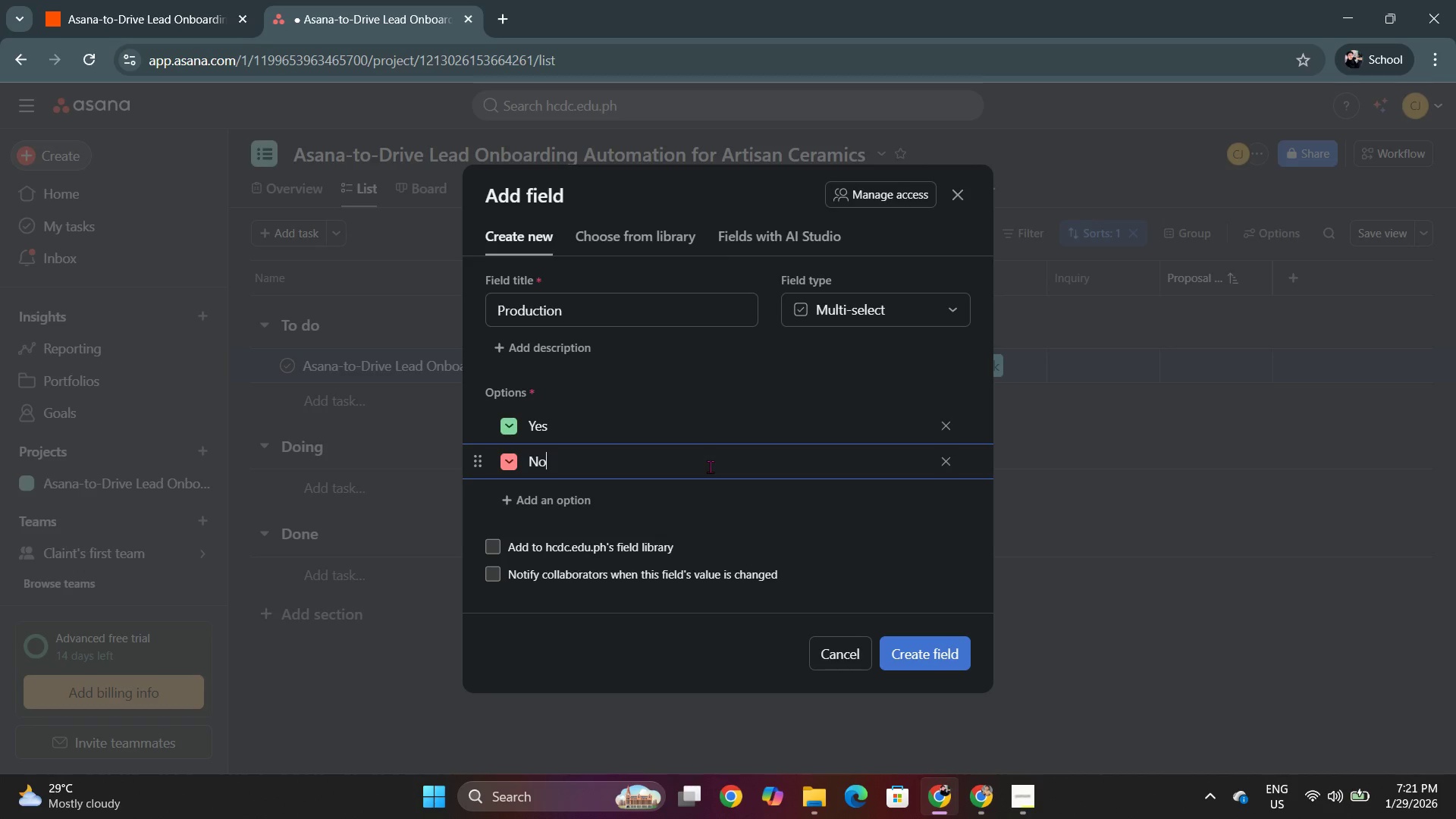 
key(O)
 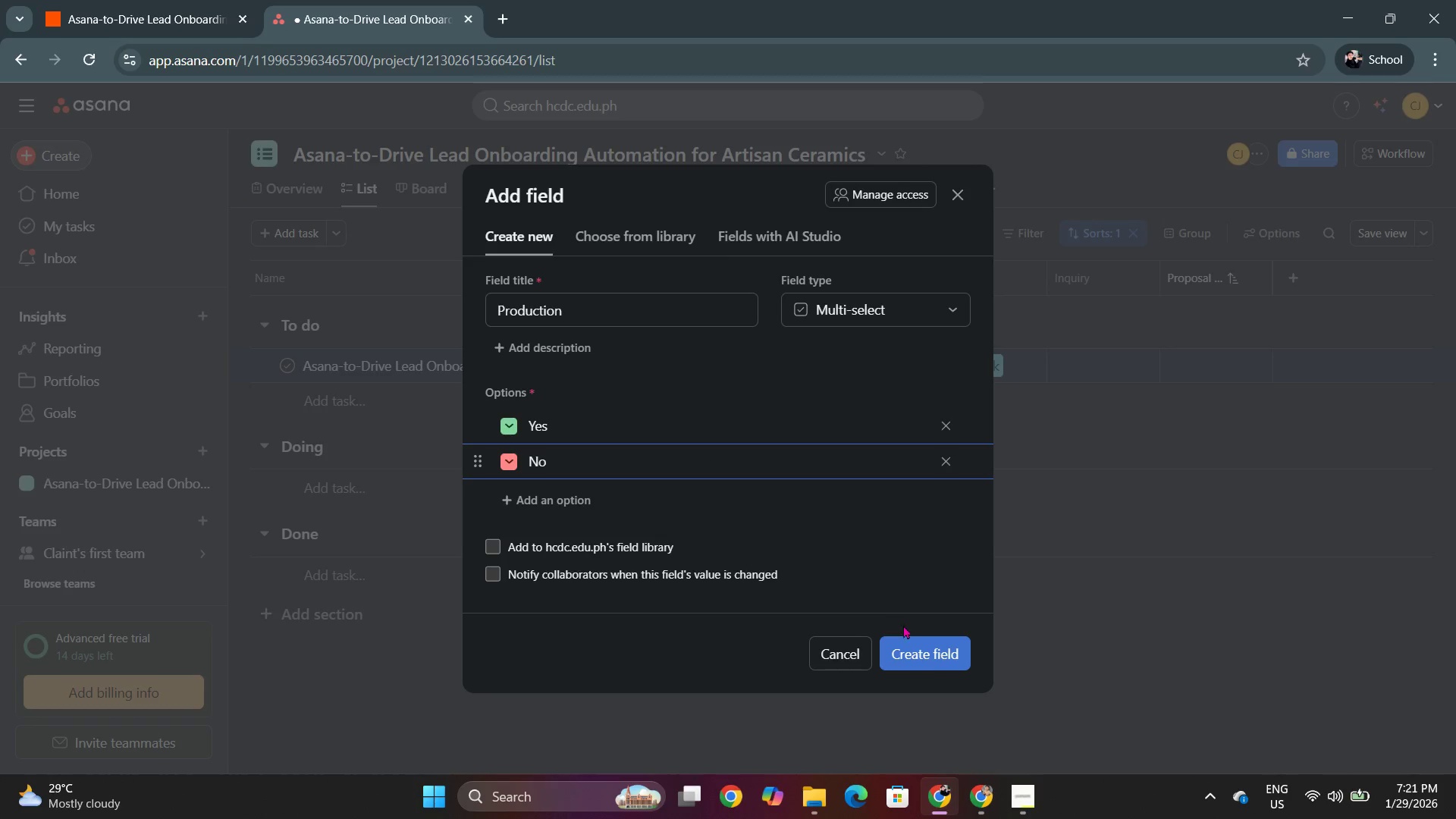 
left_click([940, 666])
 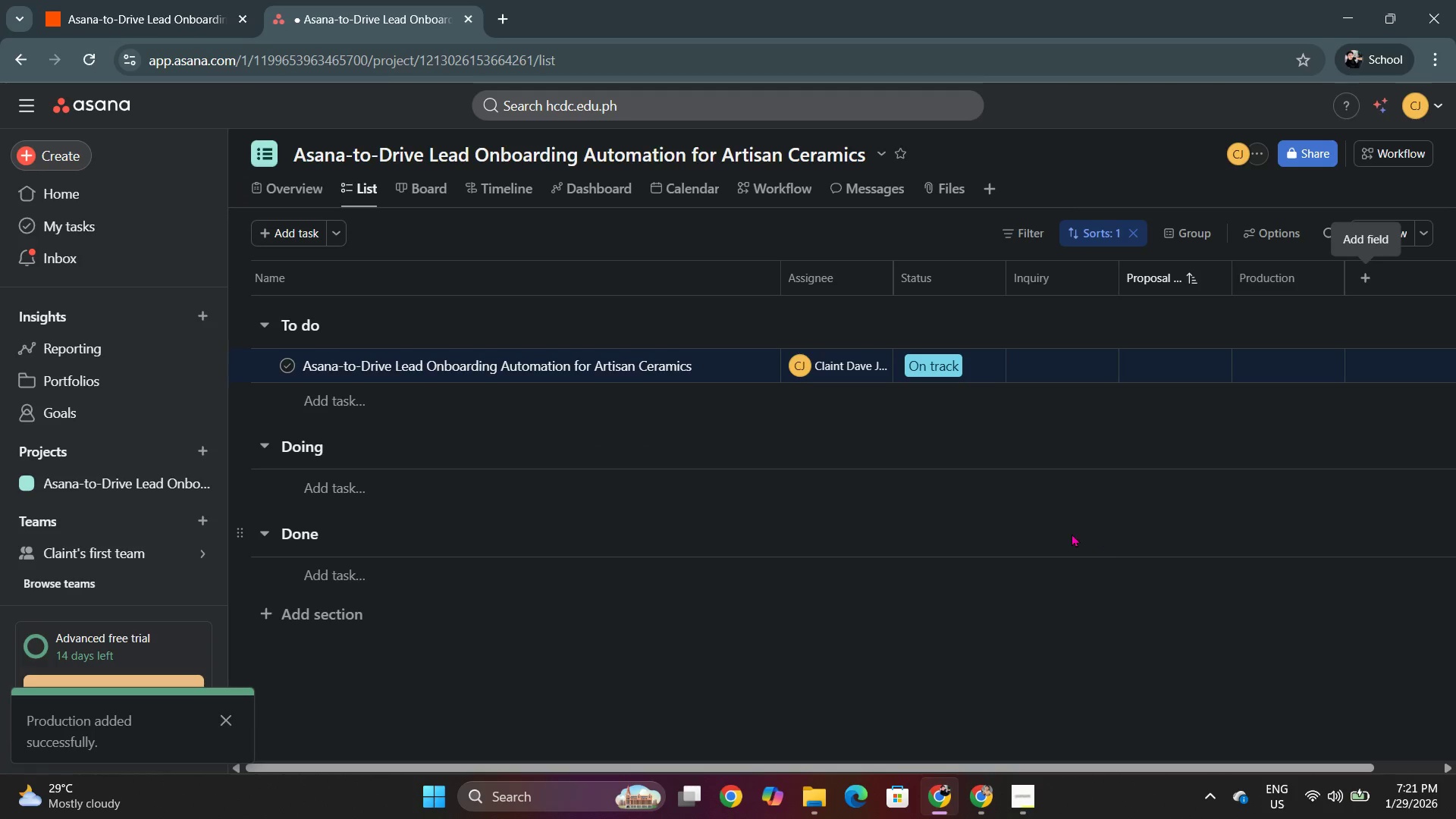 
scroll: coordinate [1106, 572], scroll_direction: up, amount: 3.0
 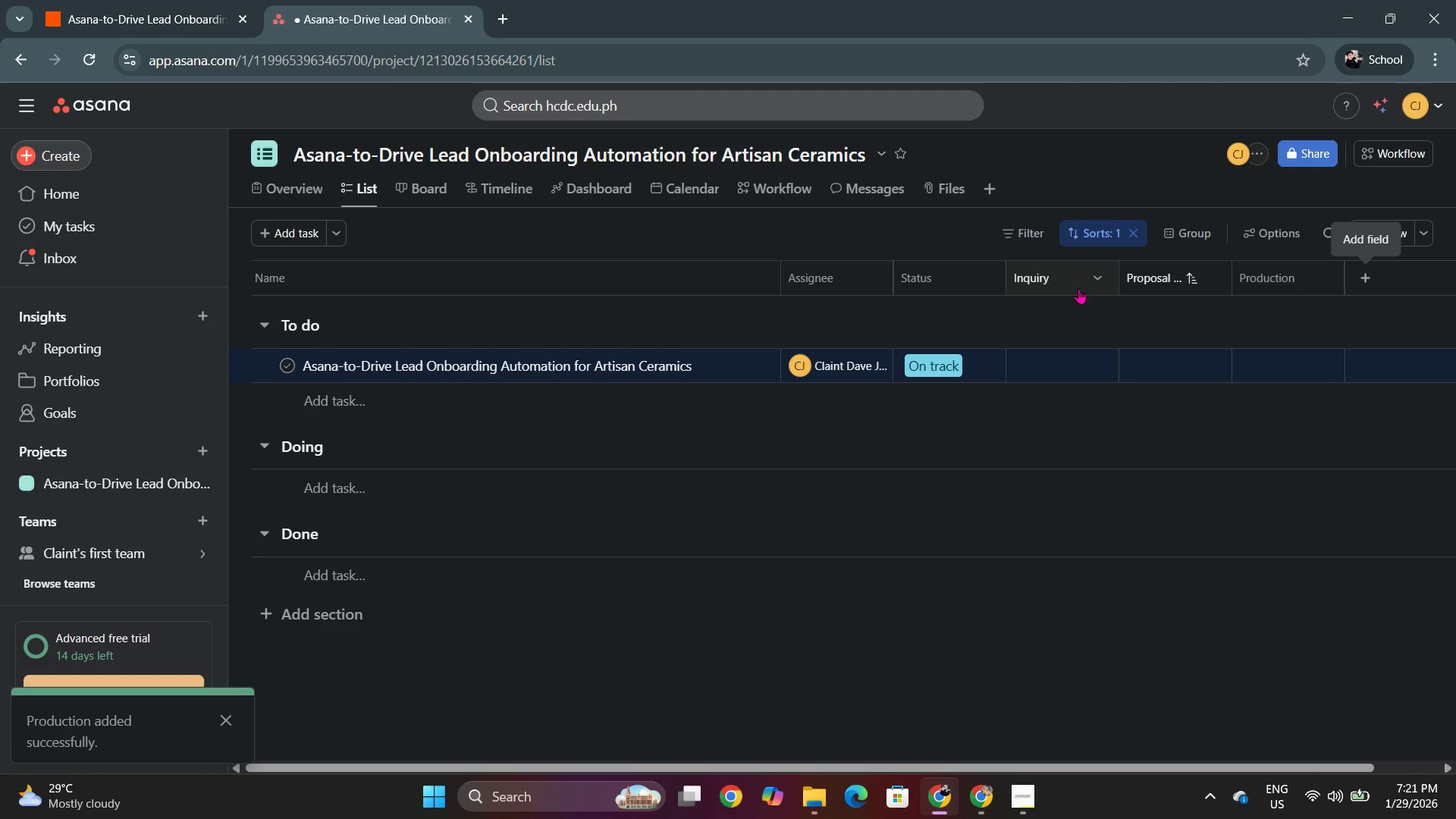 
left_click([1073, 287])
 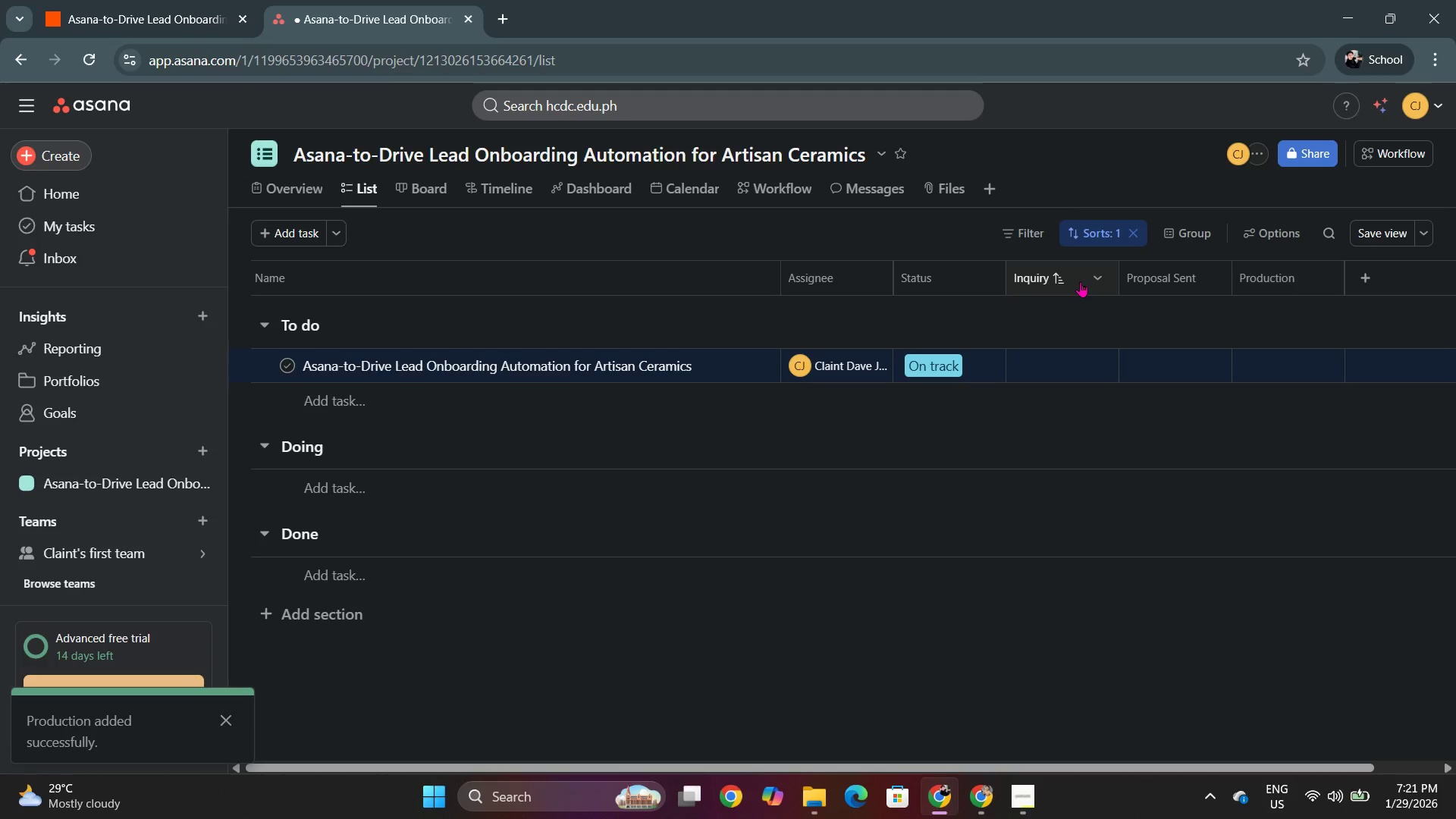 
left_click([1080, 281])
 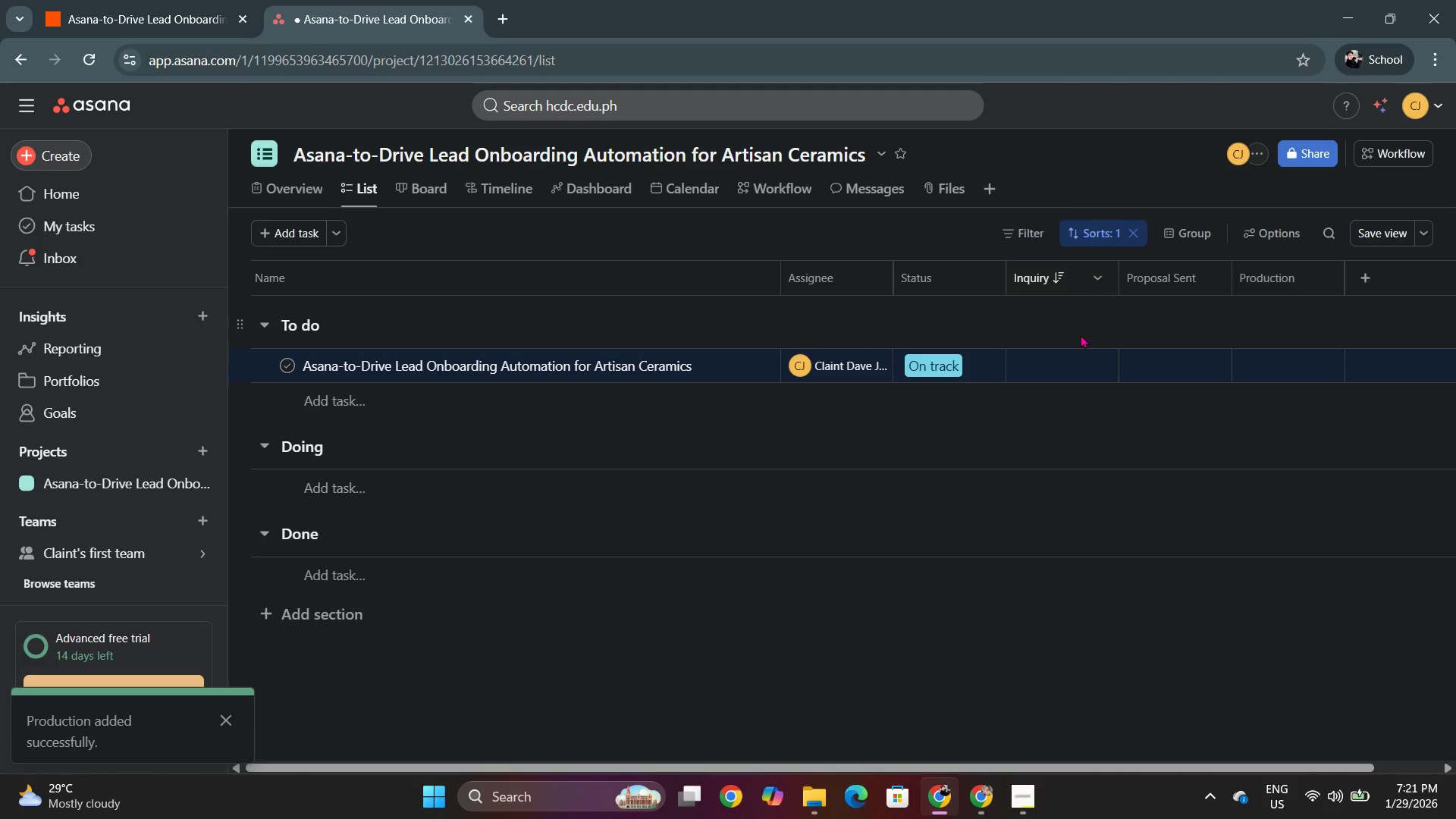 
left_click([1075, 367])
 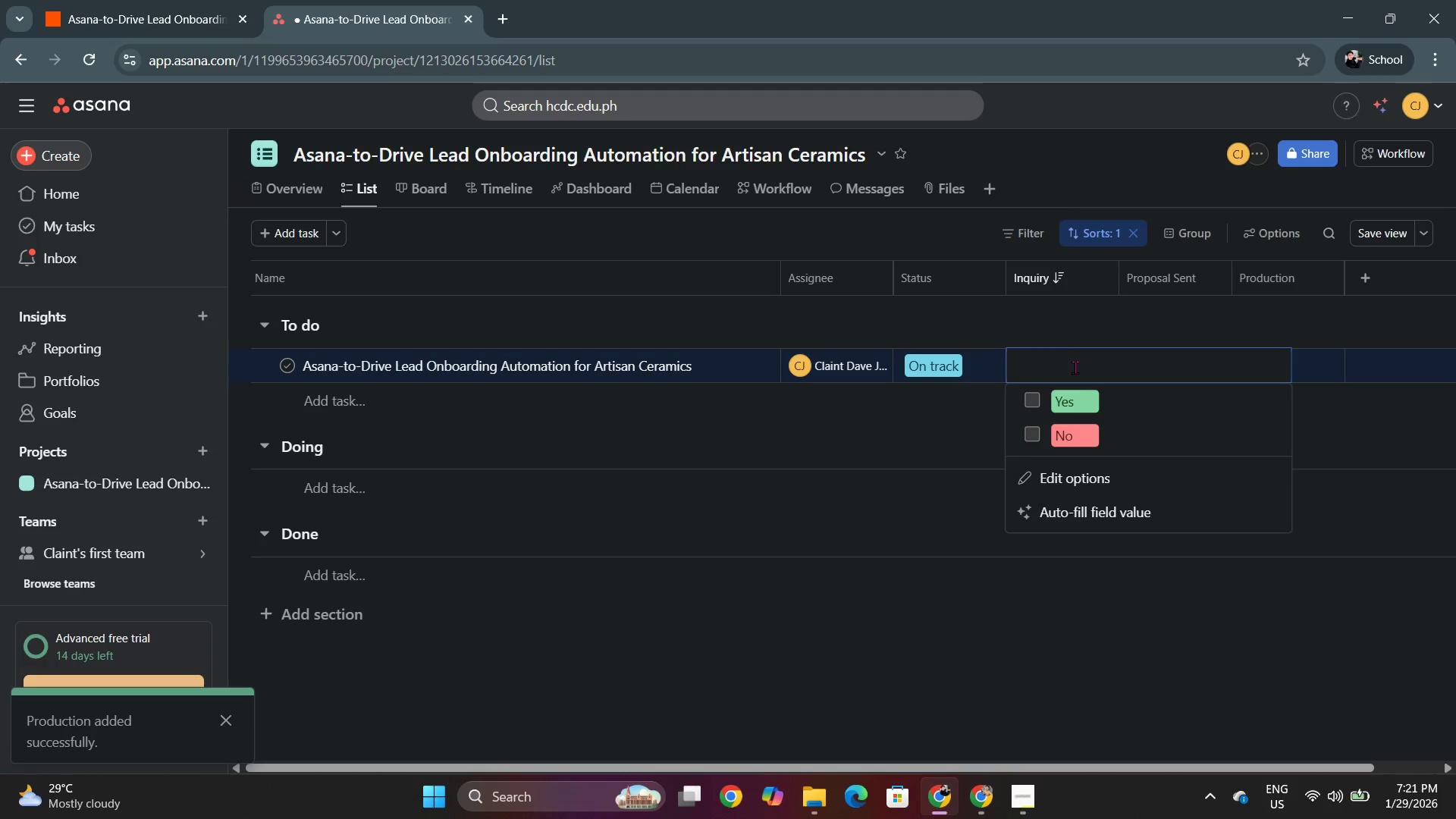 
left_click([1075, 367])
 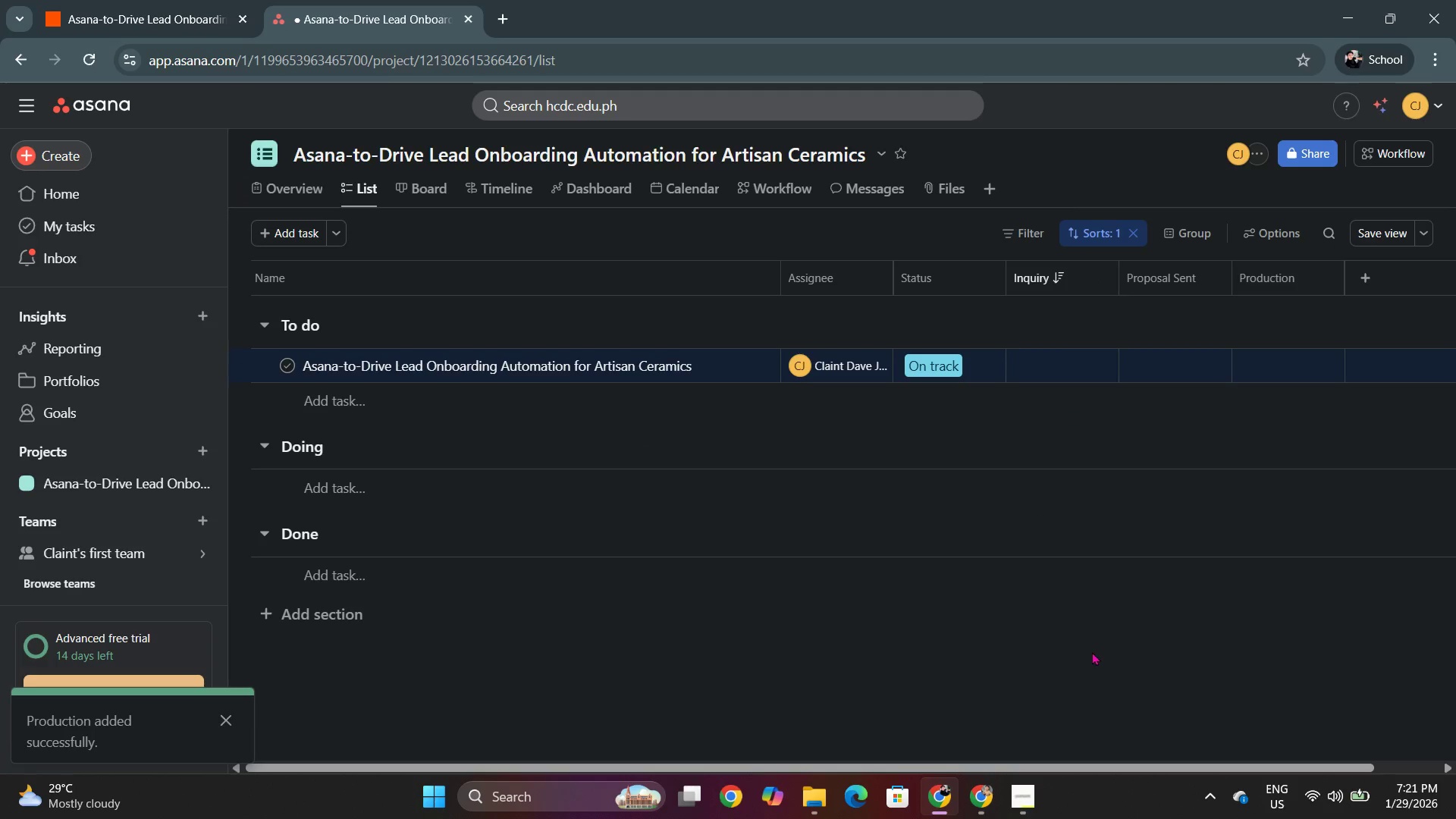 
key(Alt+AltLeft)
 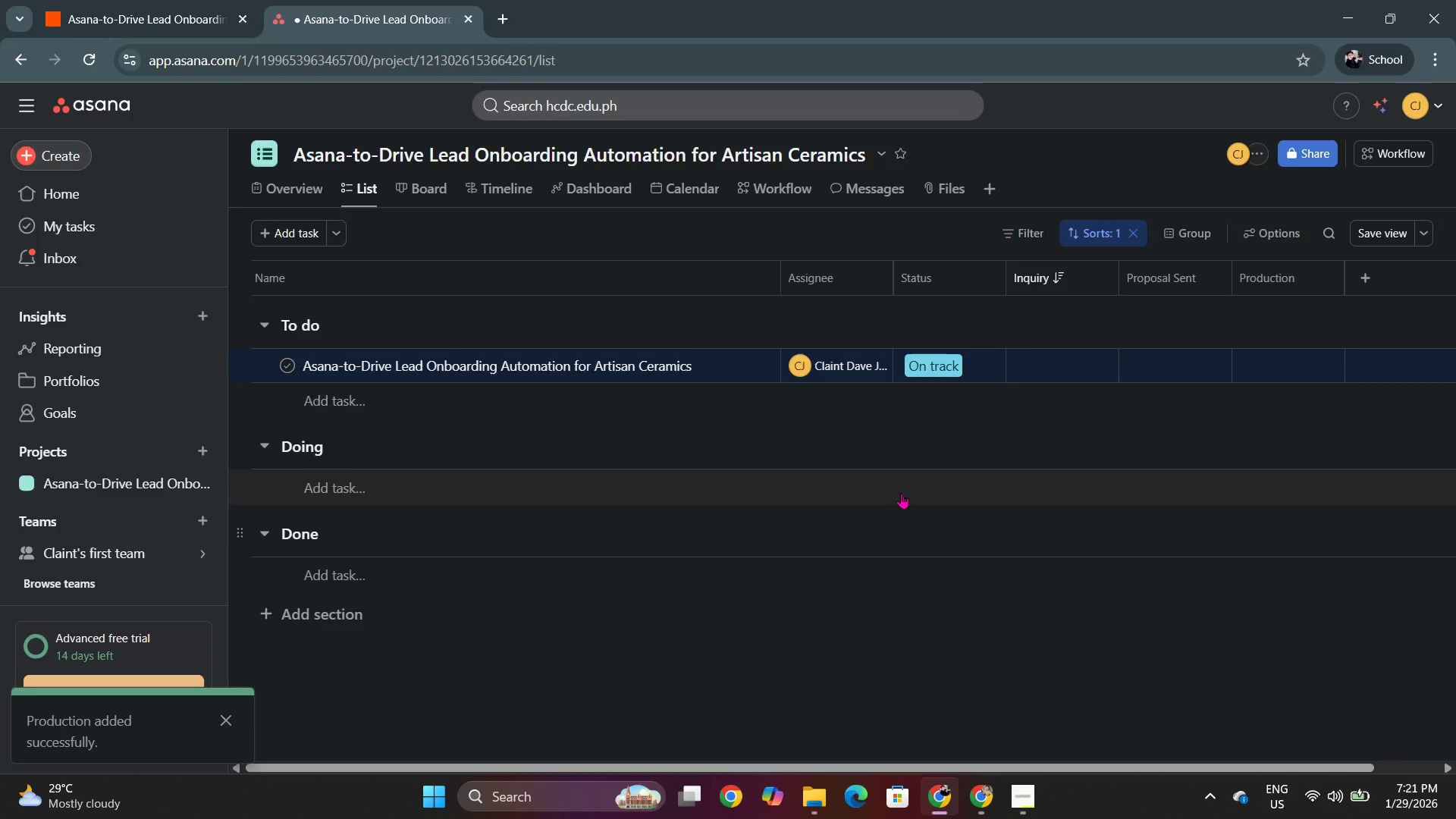 
key(Alt+Tab)